 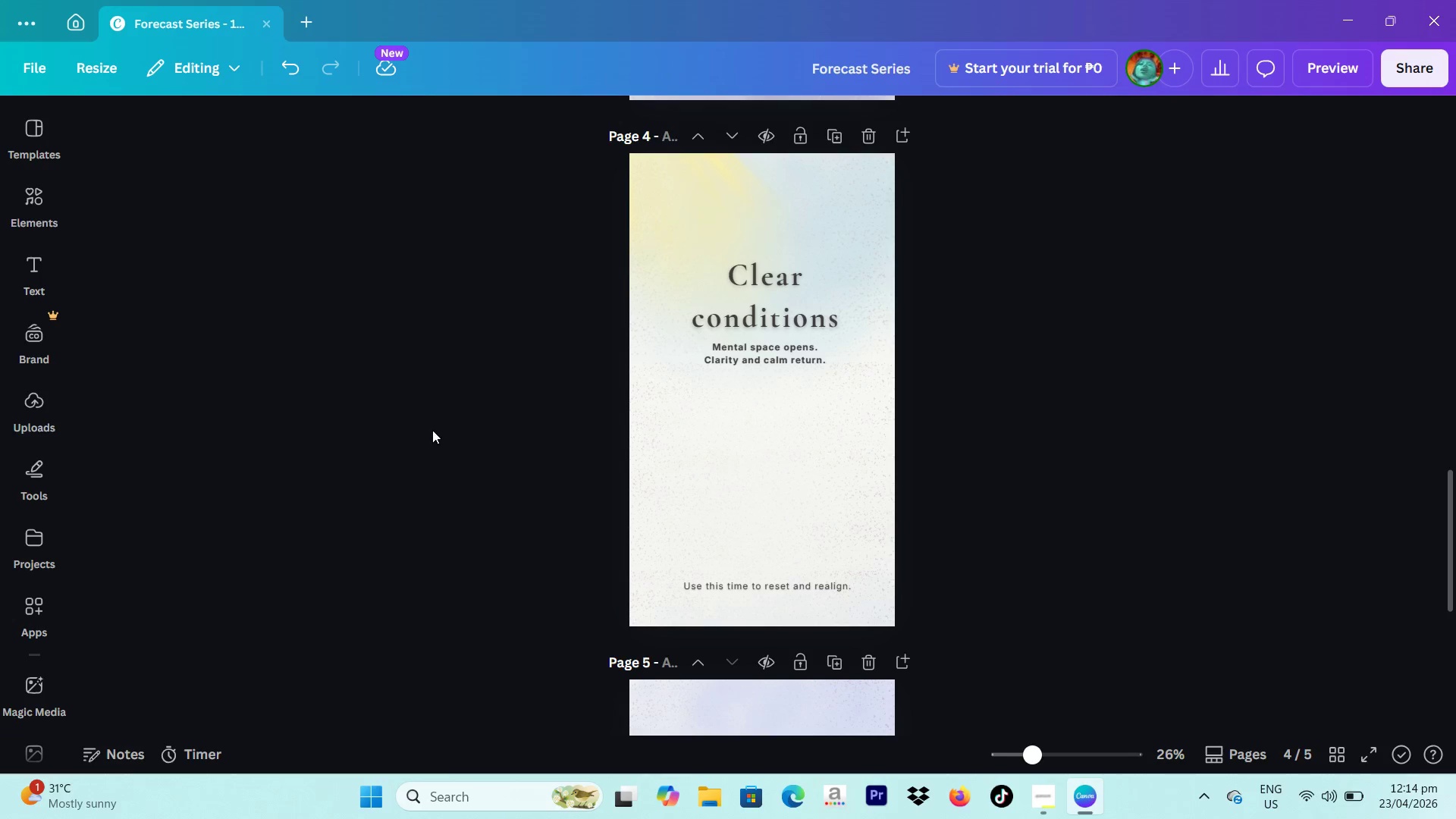 
scroll: coordinate [866, 377], scroll_direction: up, amount: 3.0
 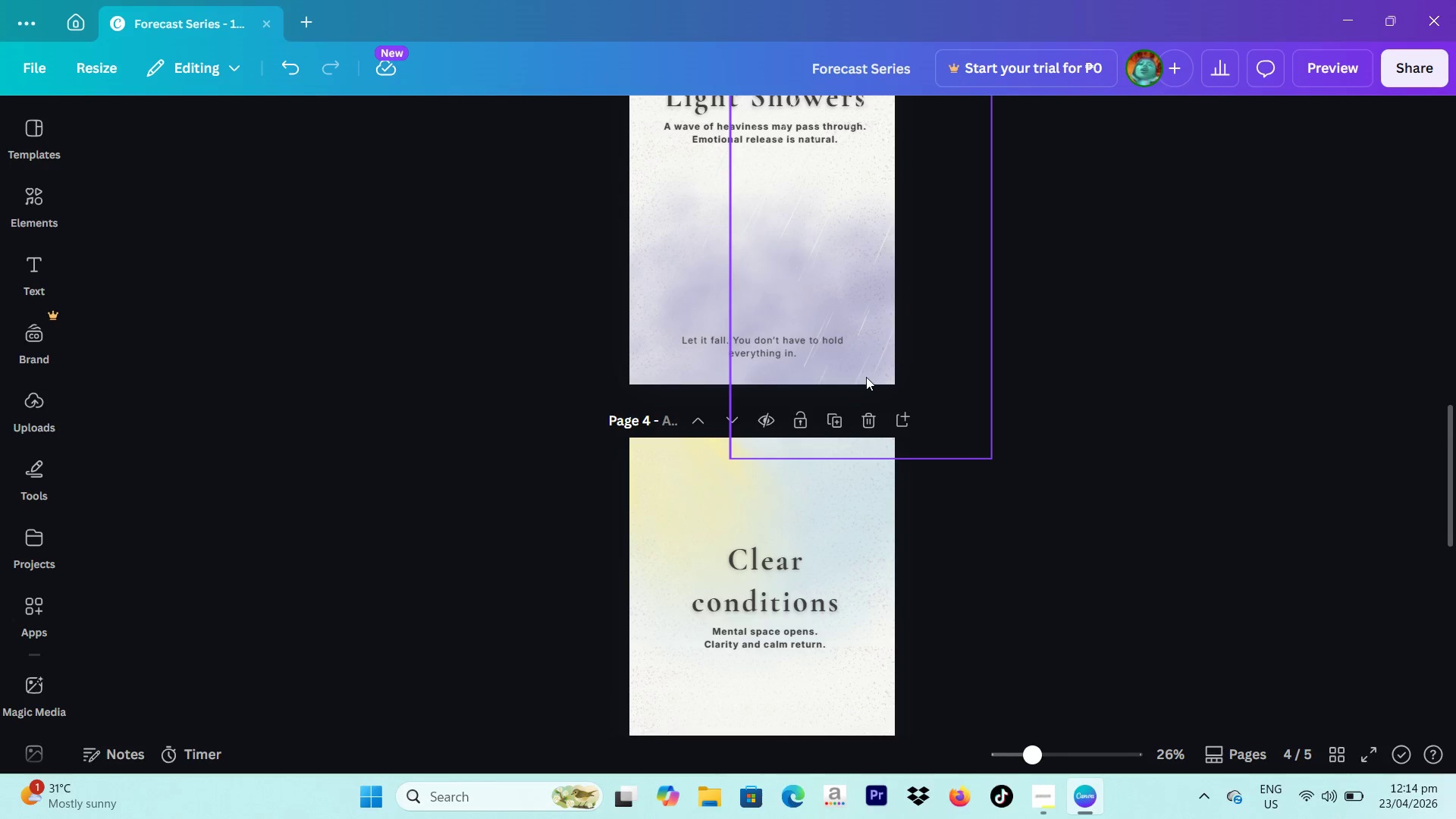 
scroll: coordinate [866, 377], scroll_direction: down, amount: 1.0
 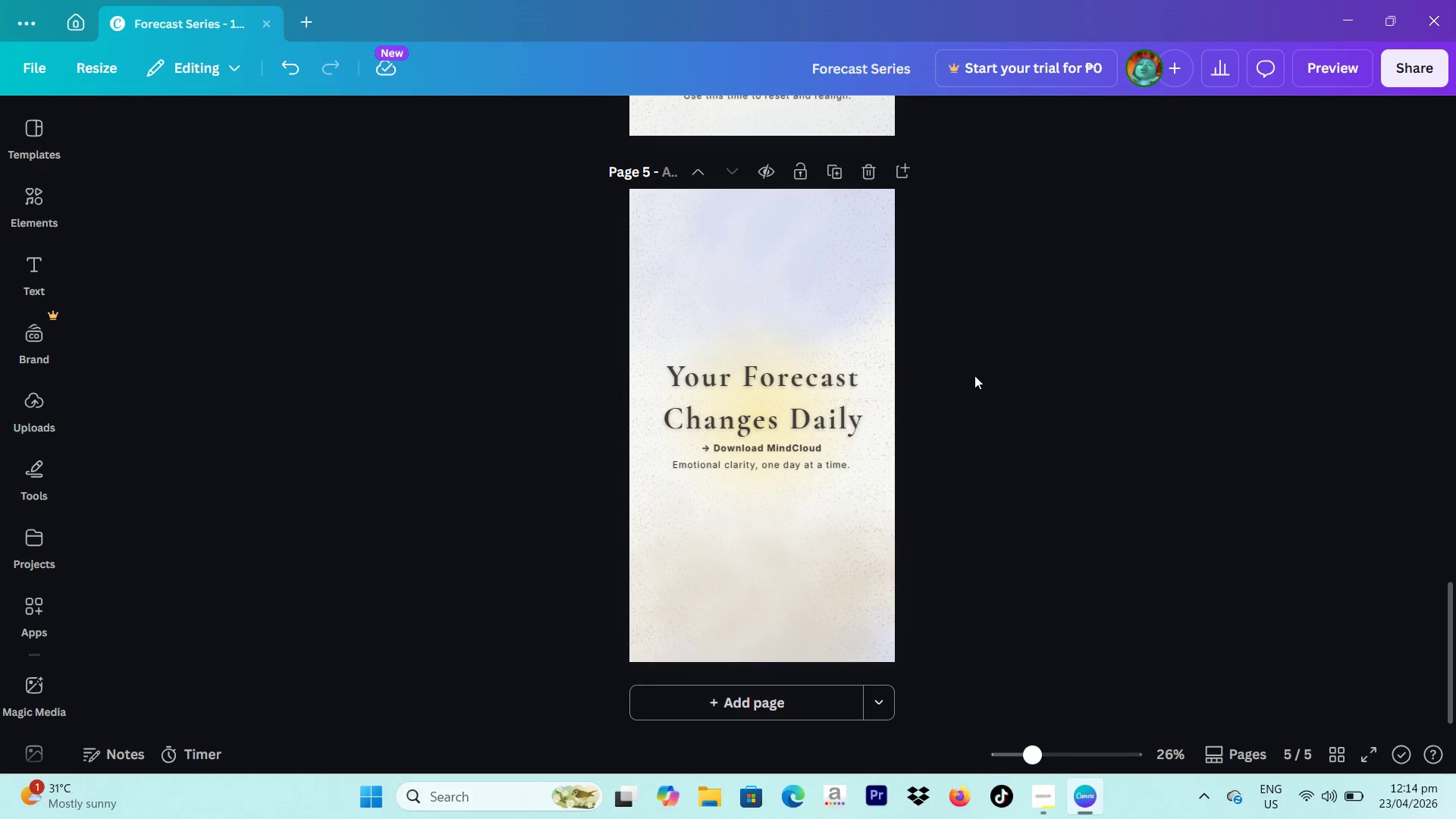 
scroll: coordinate [958, 371], scroll_direction: up, amount: 17.0
 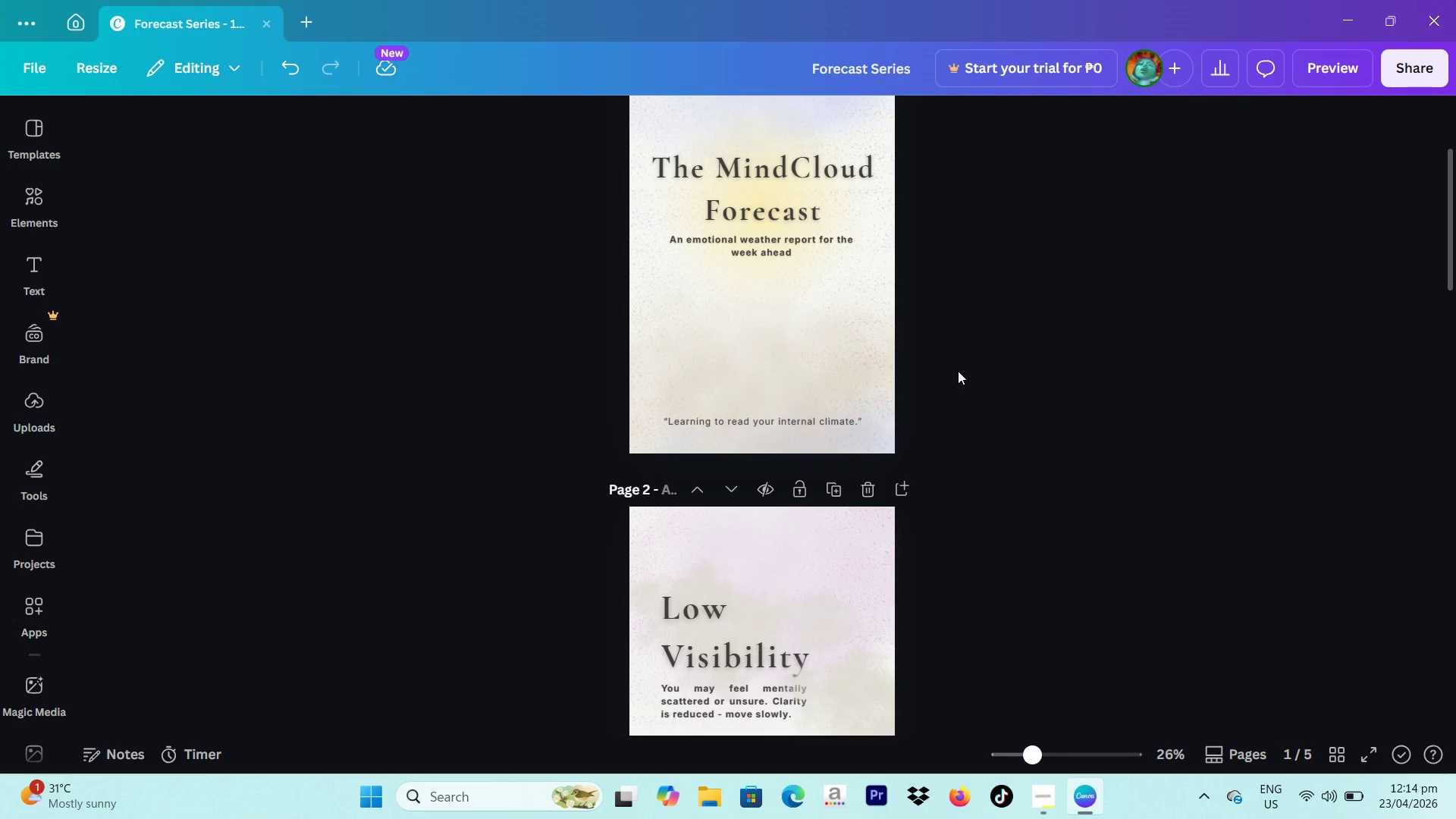 
scroll: coordinate [957, 371], scroll_direction: down, amount: 1.0
 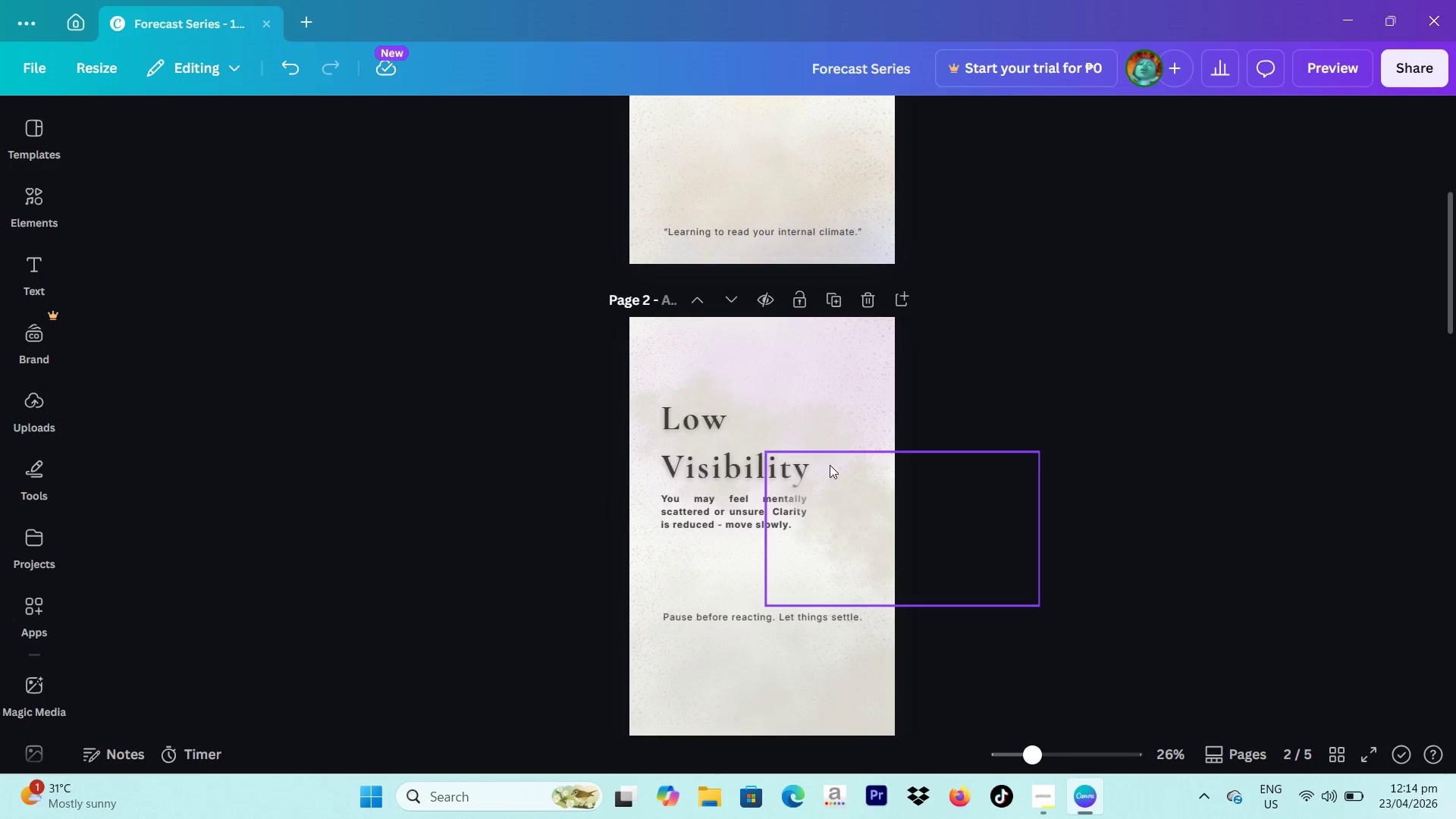 
scroll: coordinate [943, 293], scroll_direction: up, amount: 6.0
 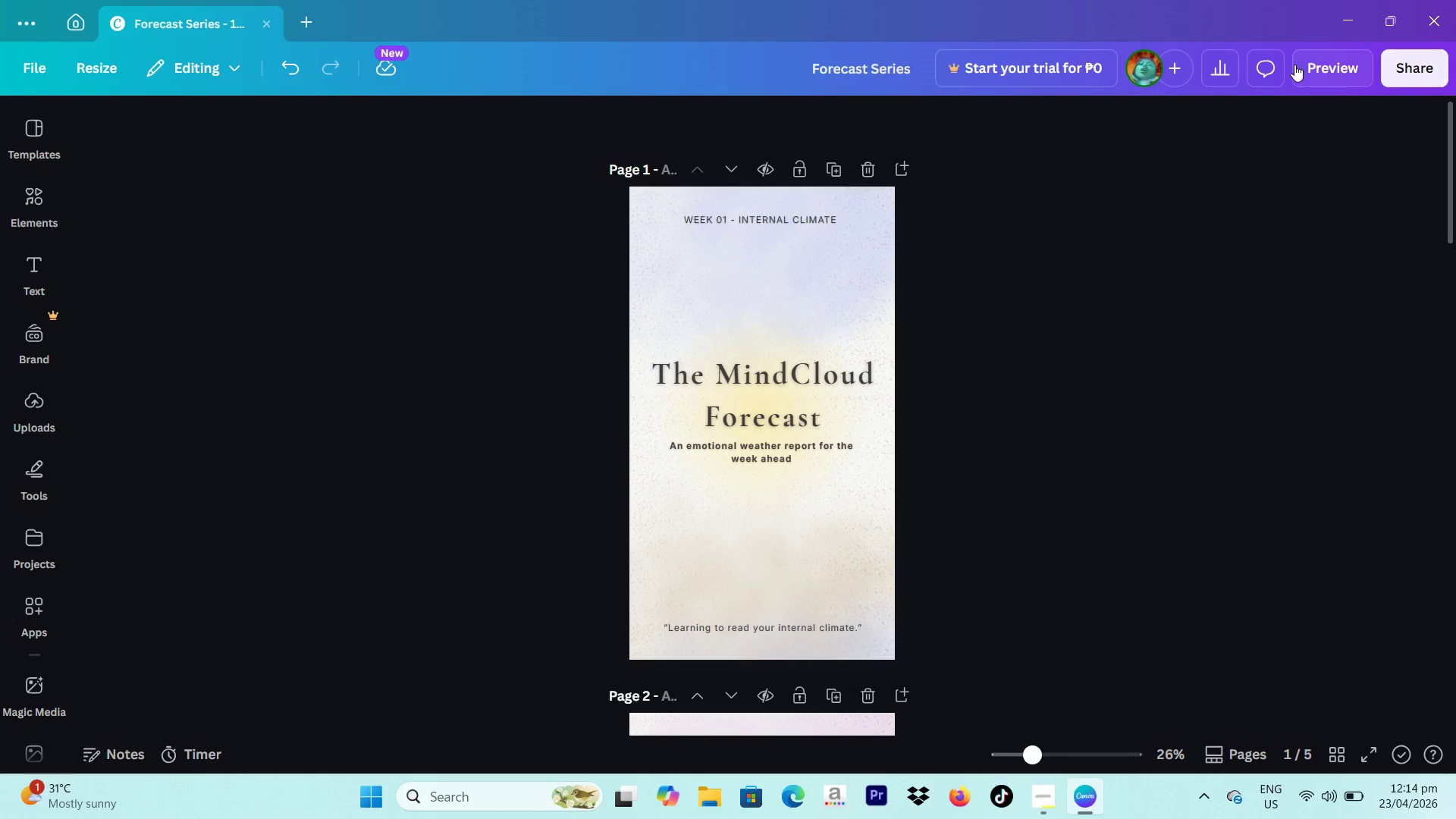 
left_click([1297, 64])
 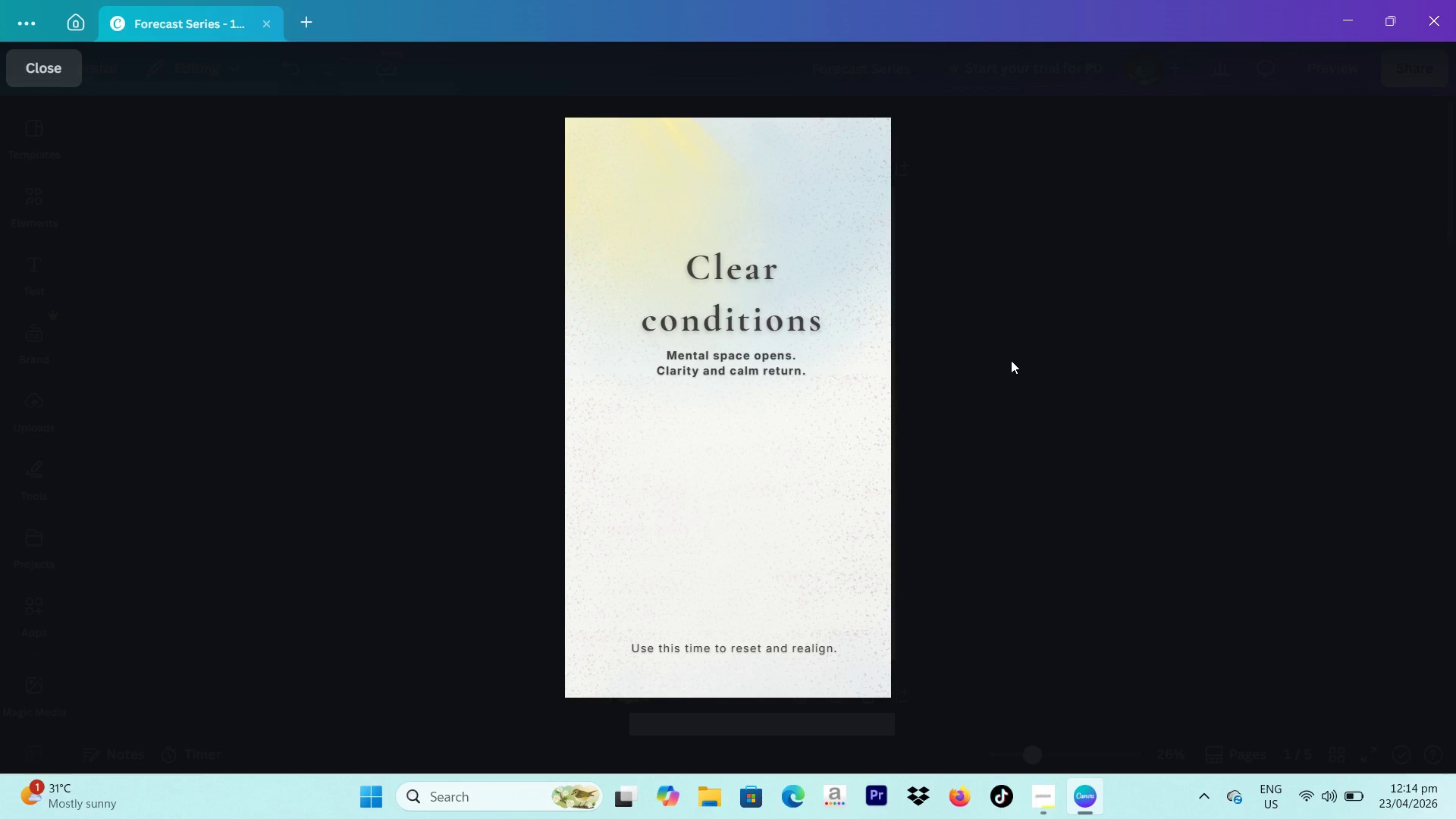 
wait(23.27)
 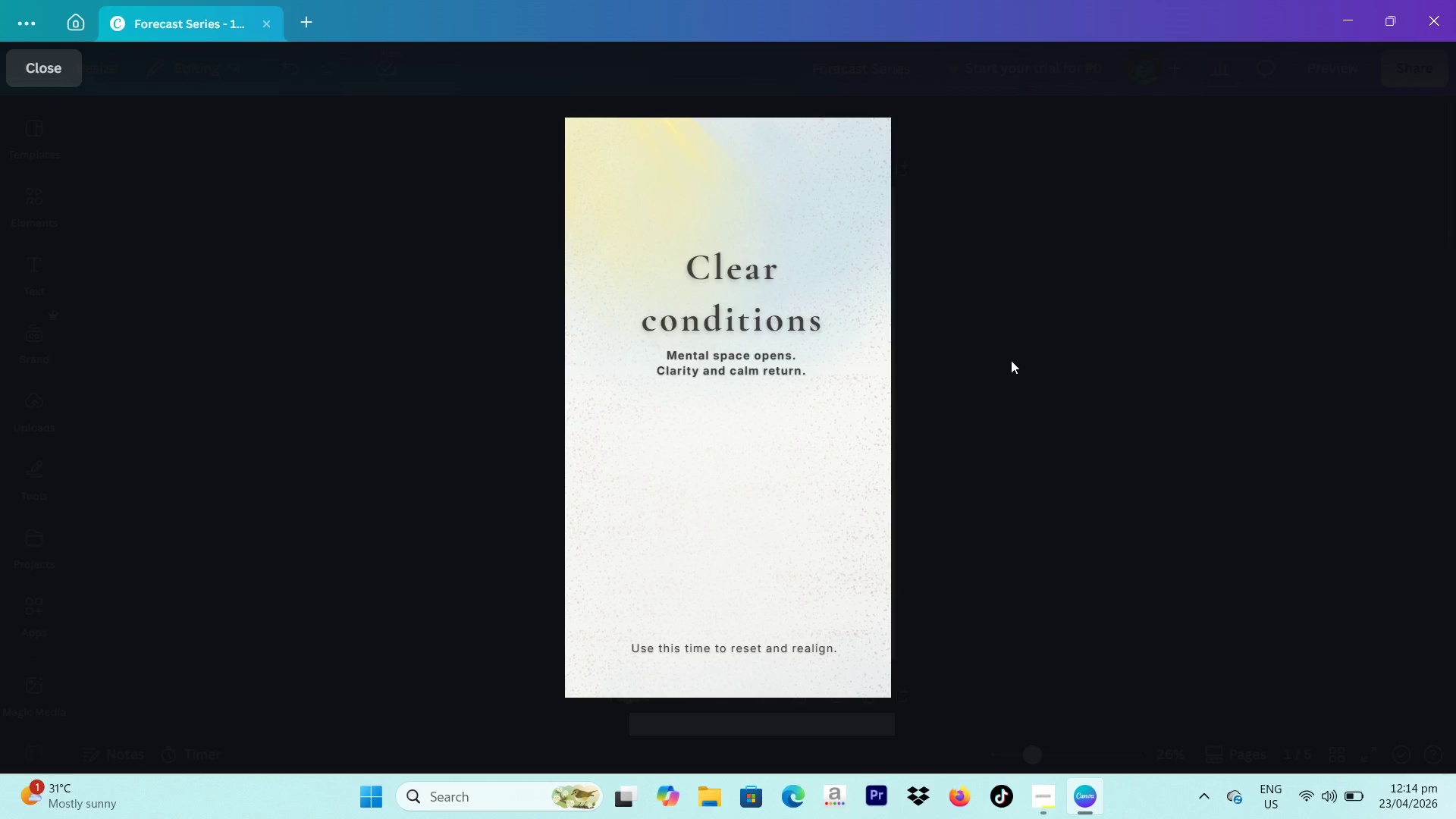 
left_click([36, 71])
 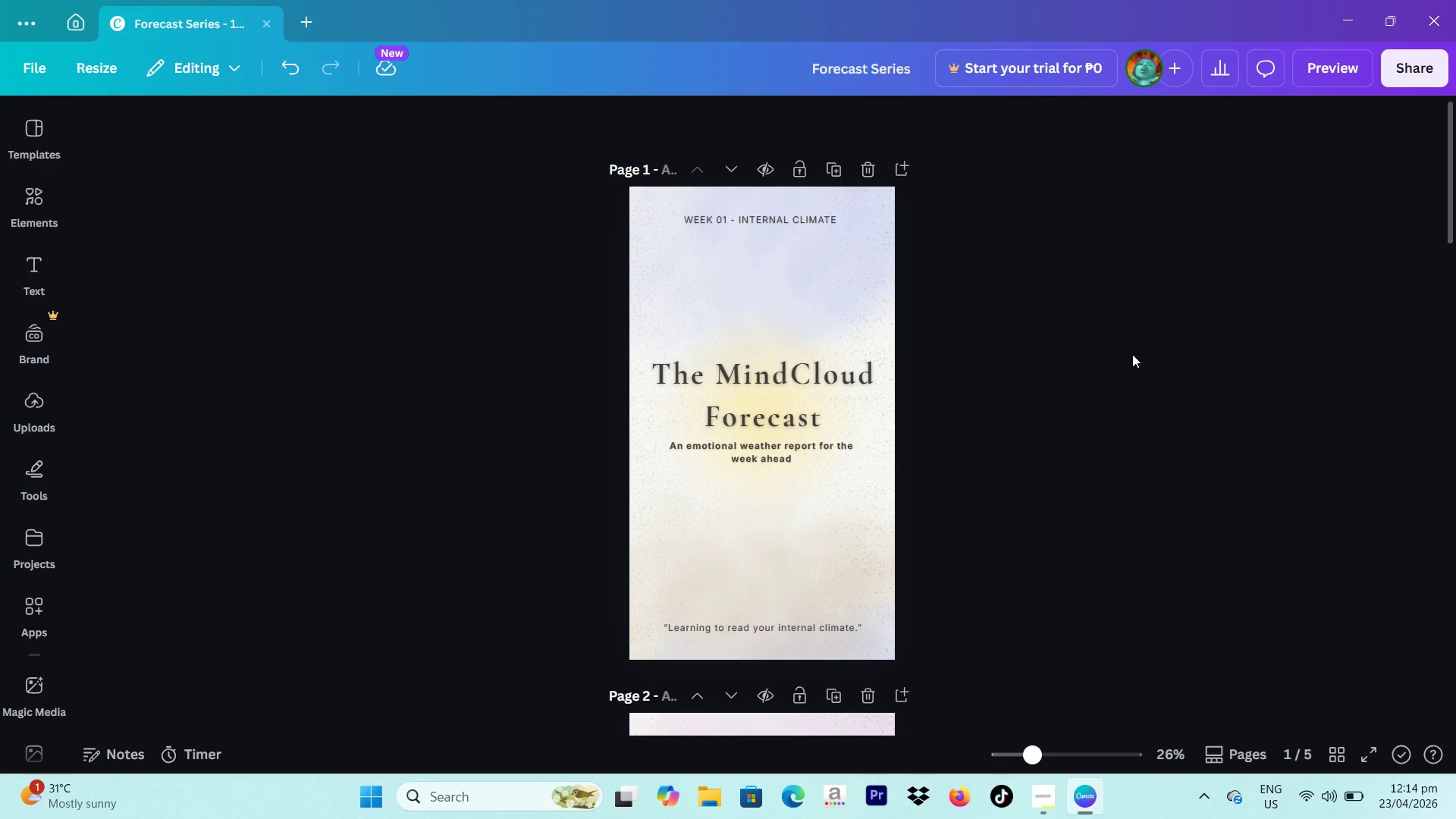 
key(Alt+Tab)